 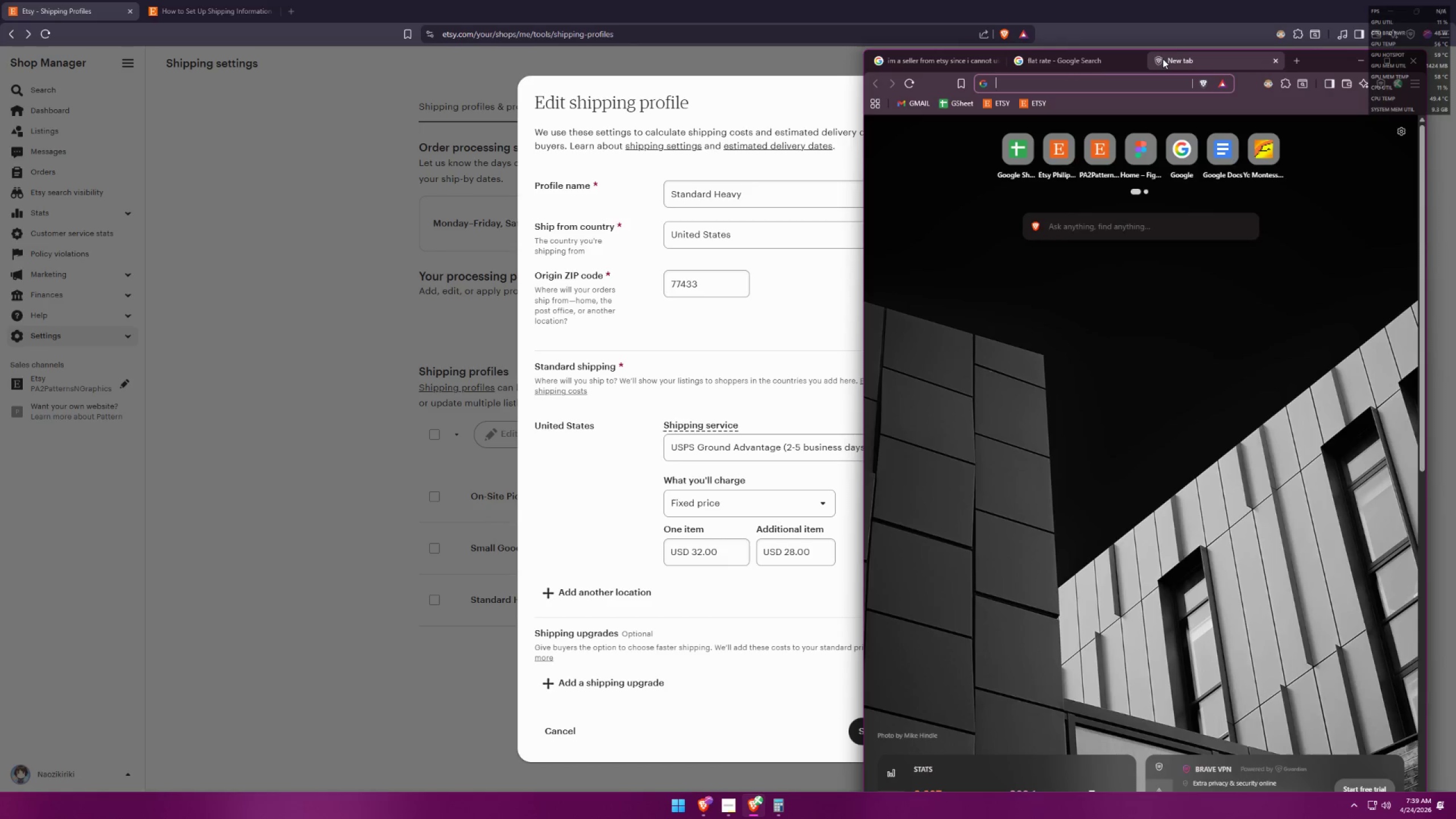 
type(doc)
 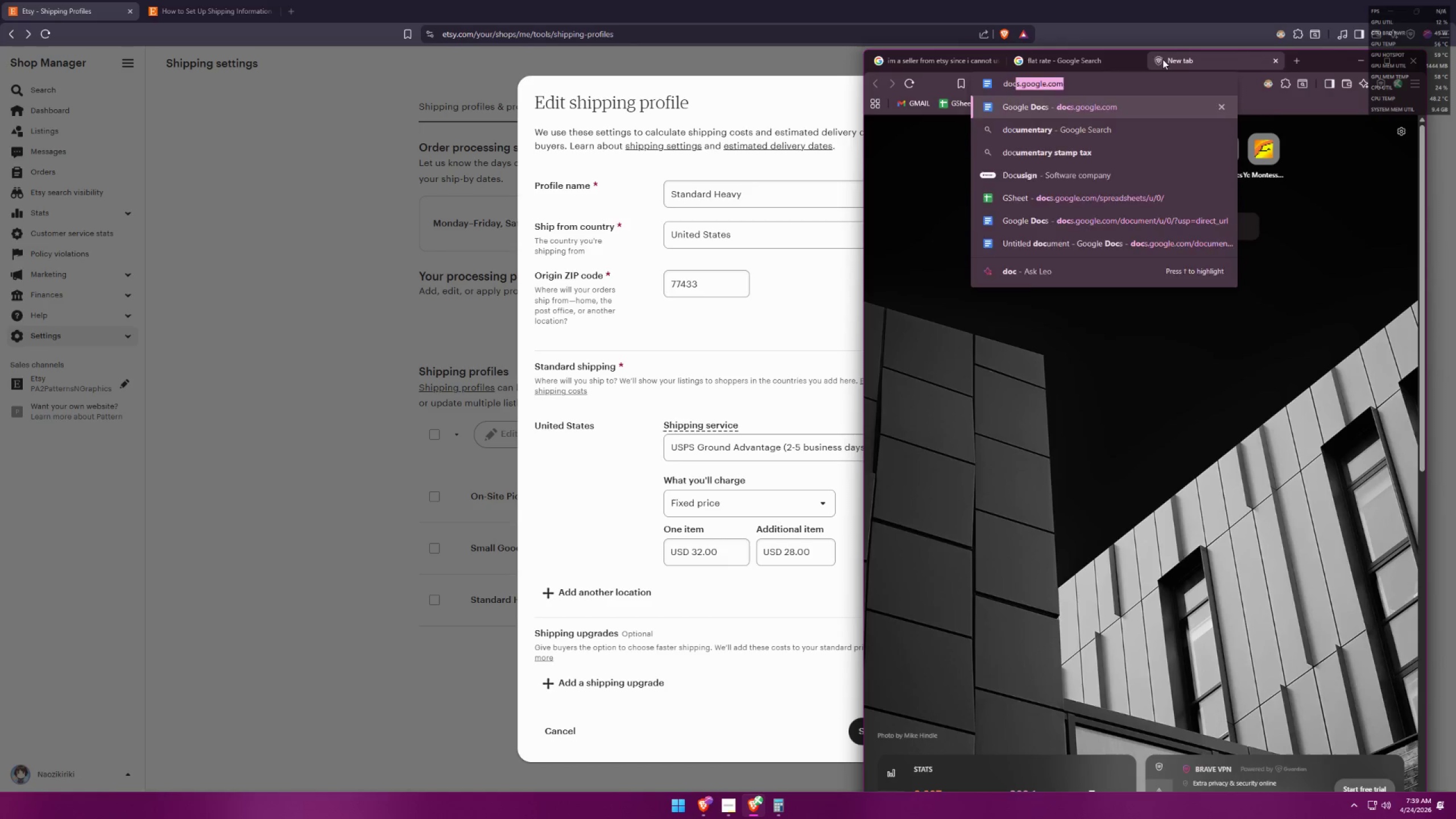 
key(Enter)
 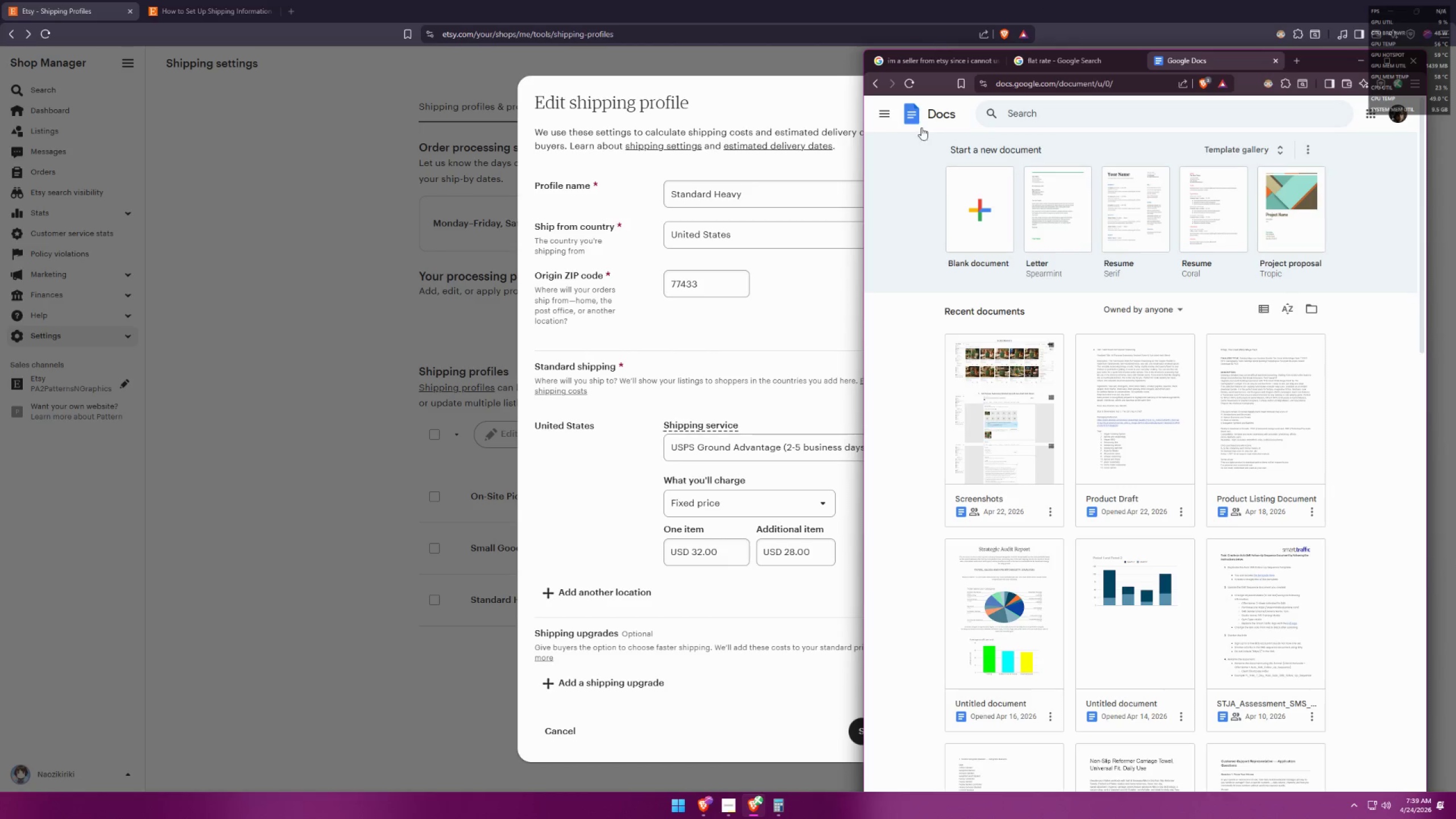 
left_click([870, 119])
 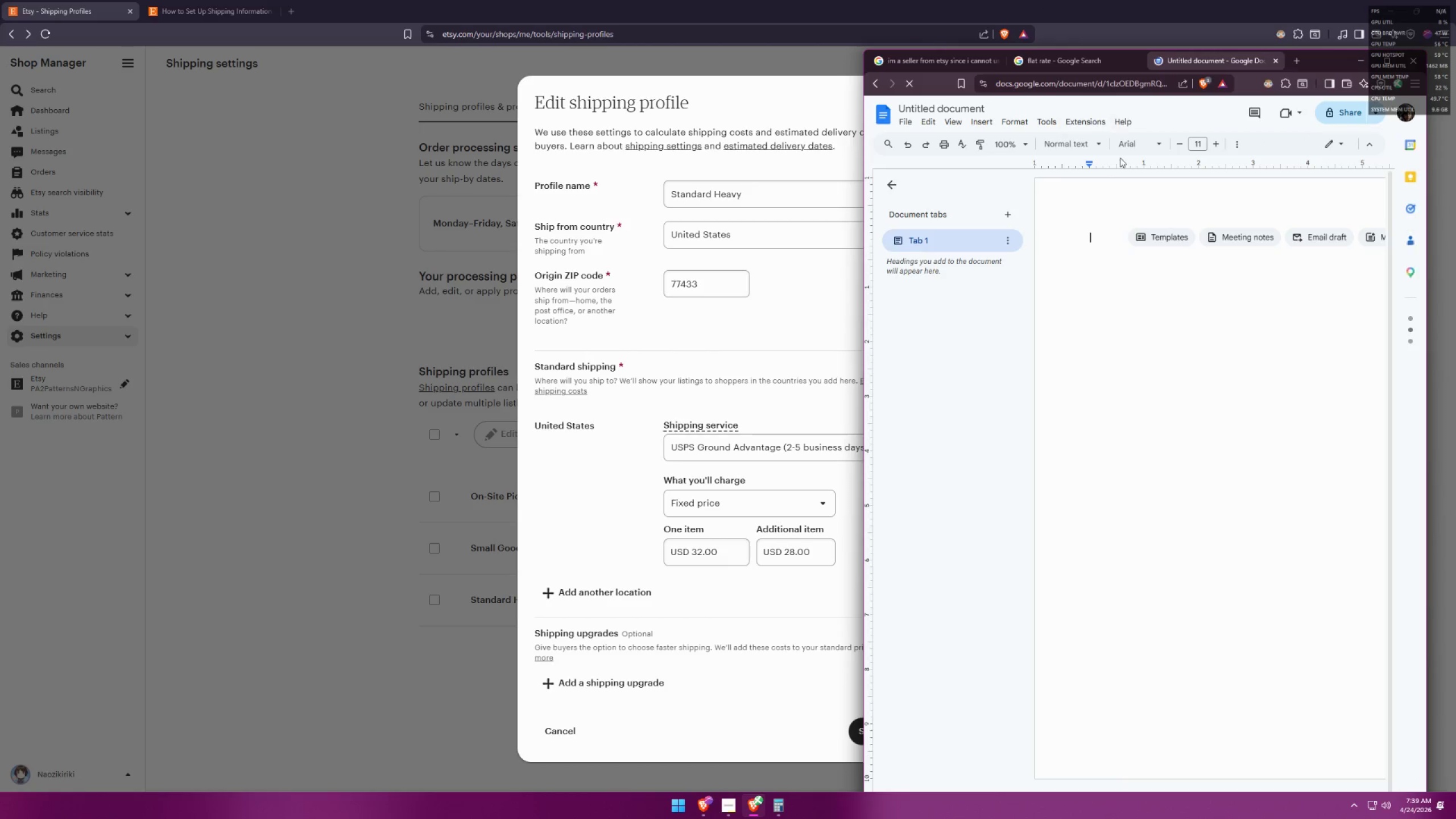 
left_click([761, 358])
 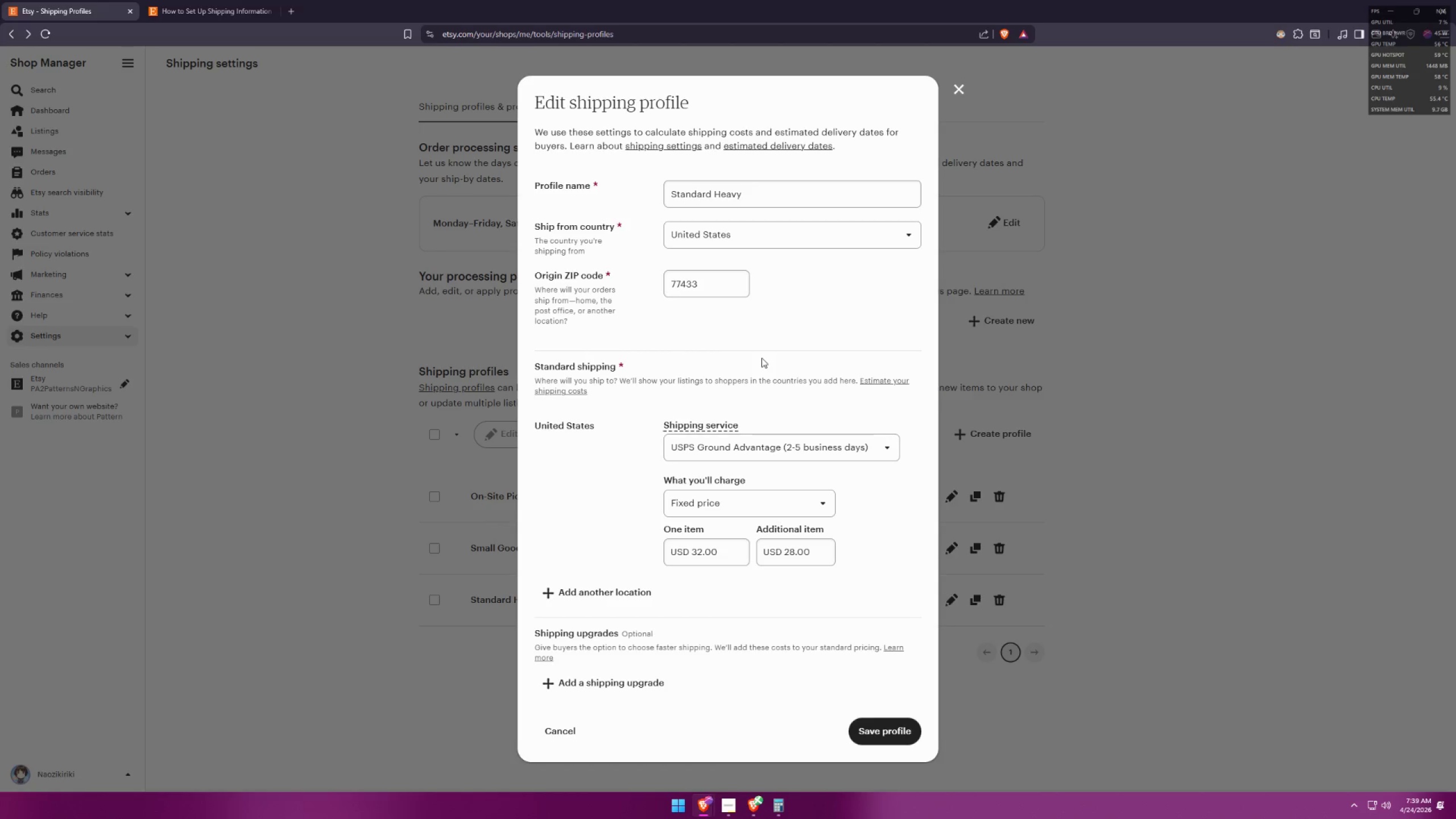 
wait(8.33)
 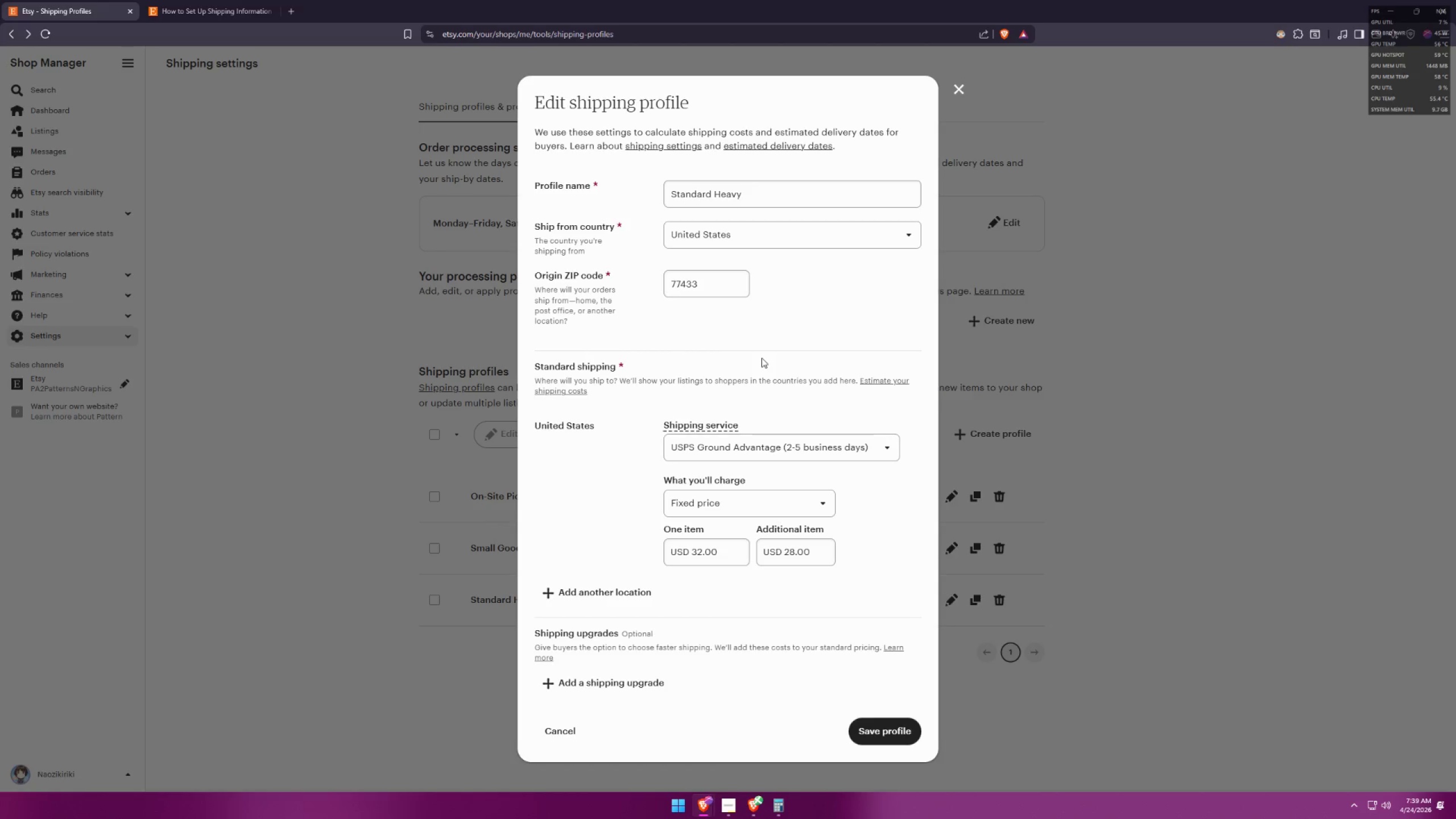 
left_click([949, 60])
 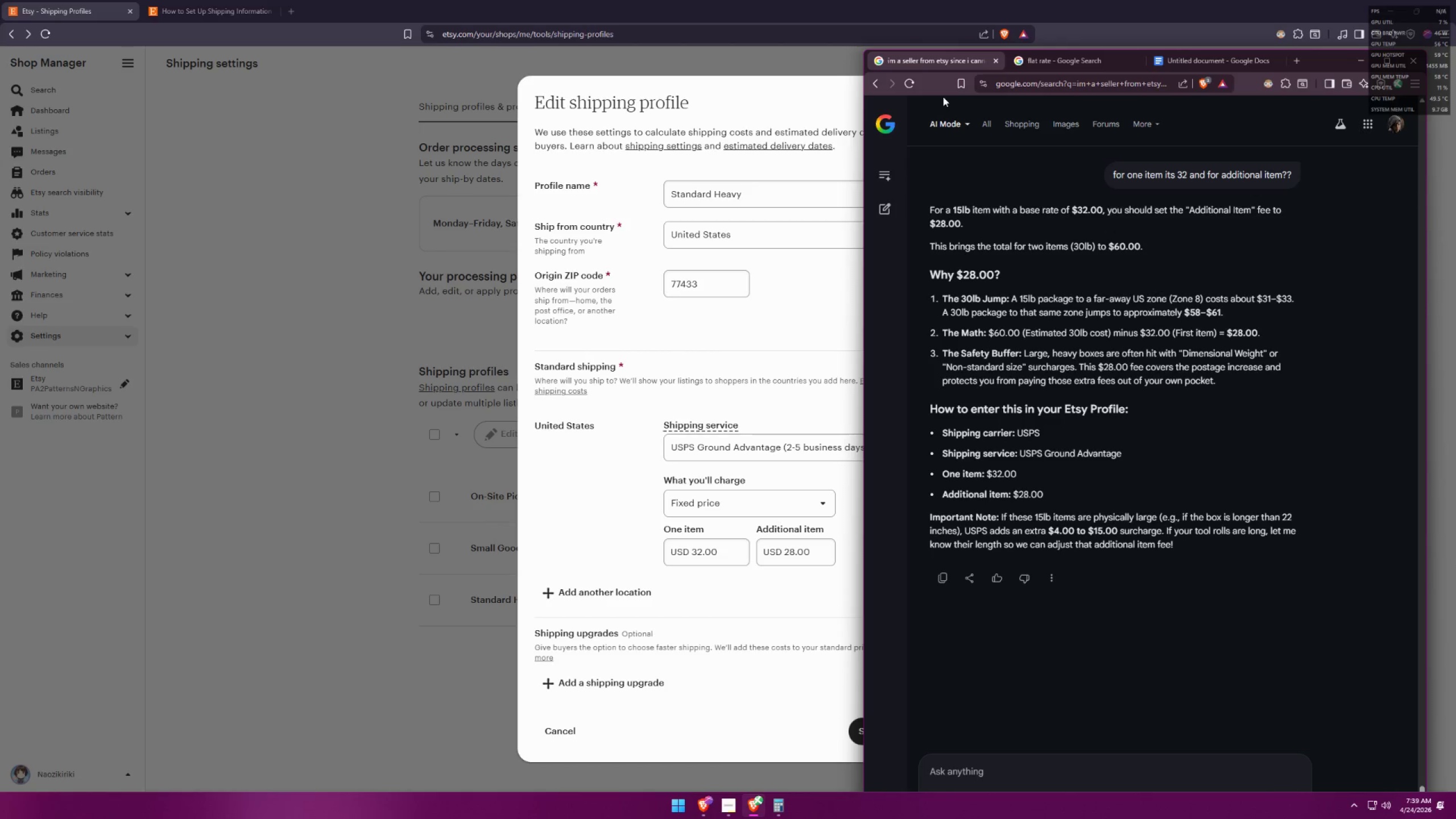 
wait(8.55)
 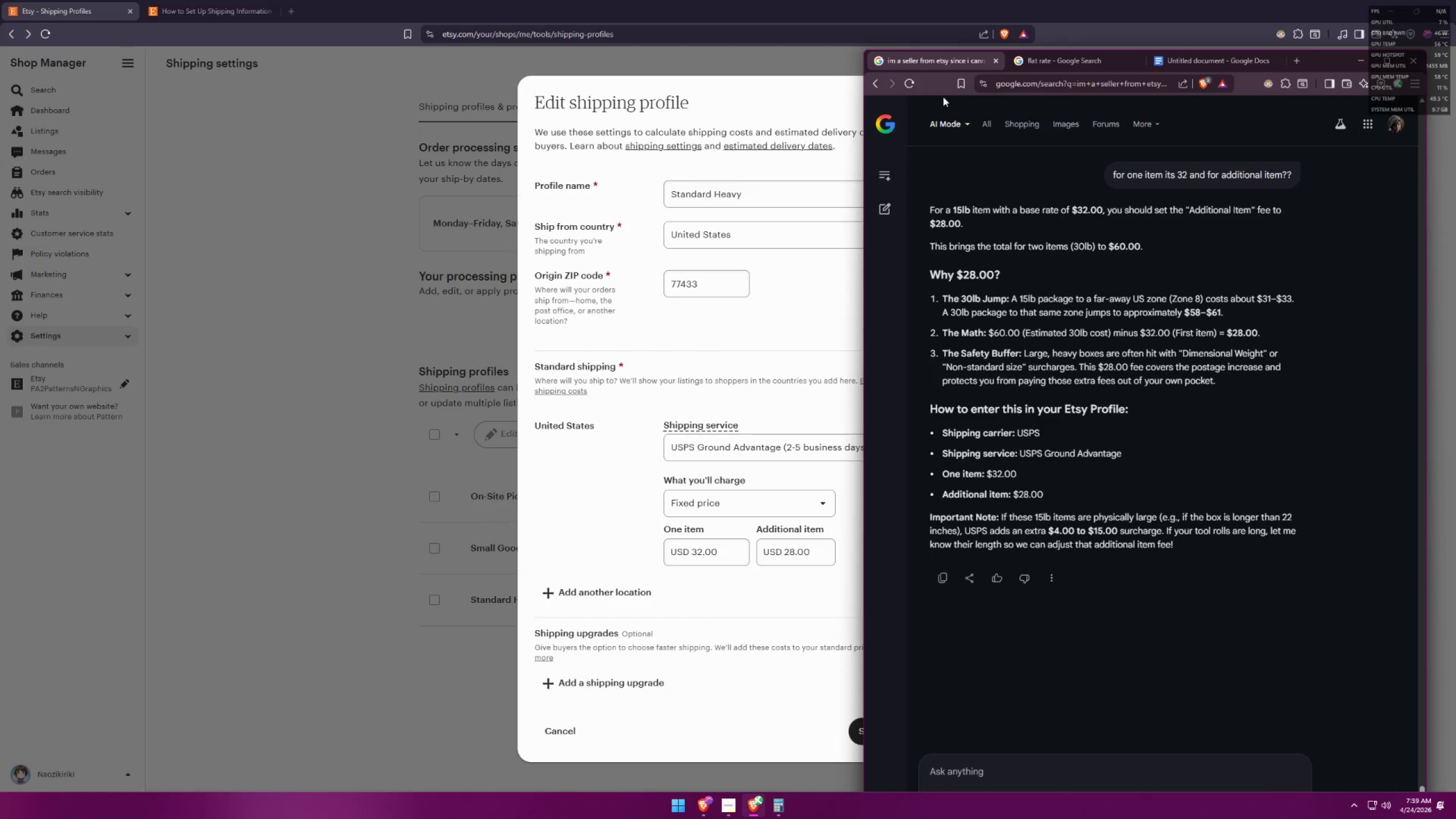 
double_click([777, 803])
 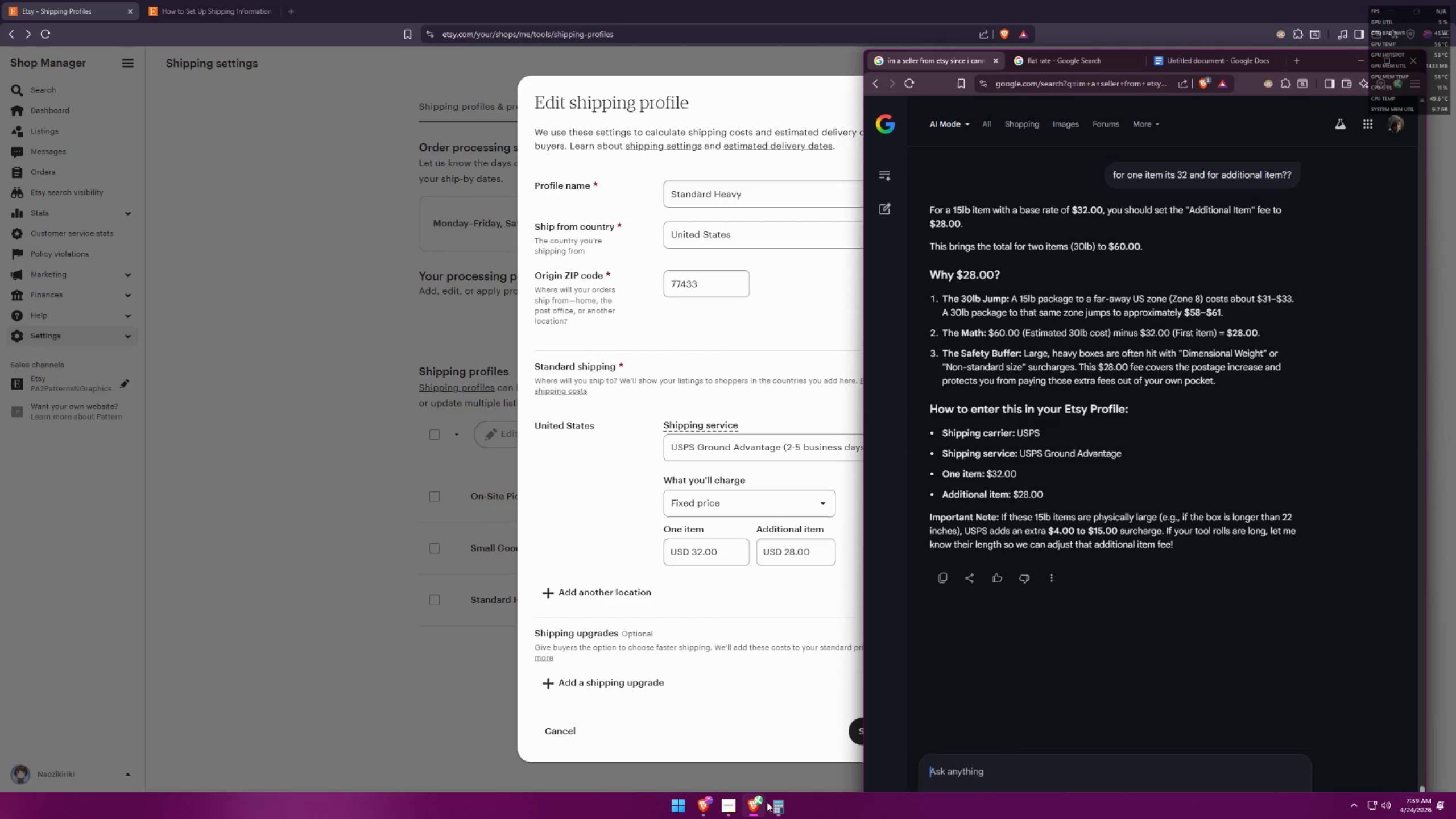 
triple_click([762, 802])
 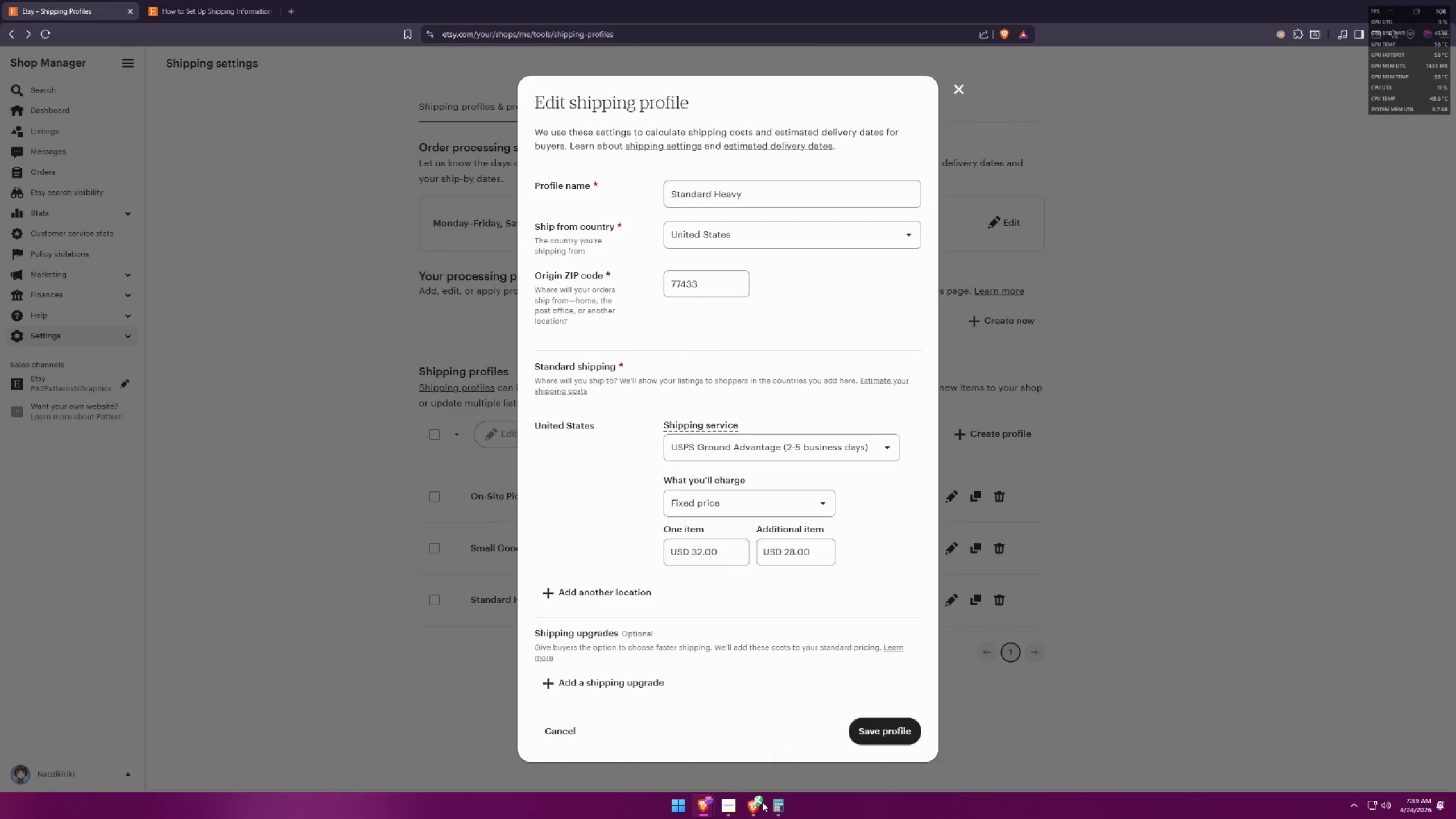 
left_click([762, 802])
 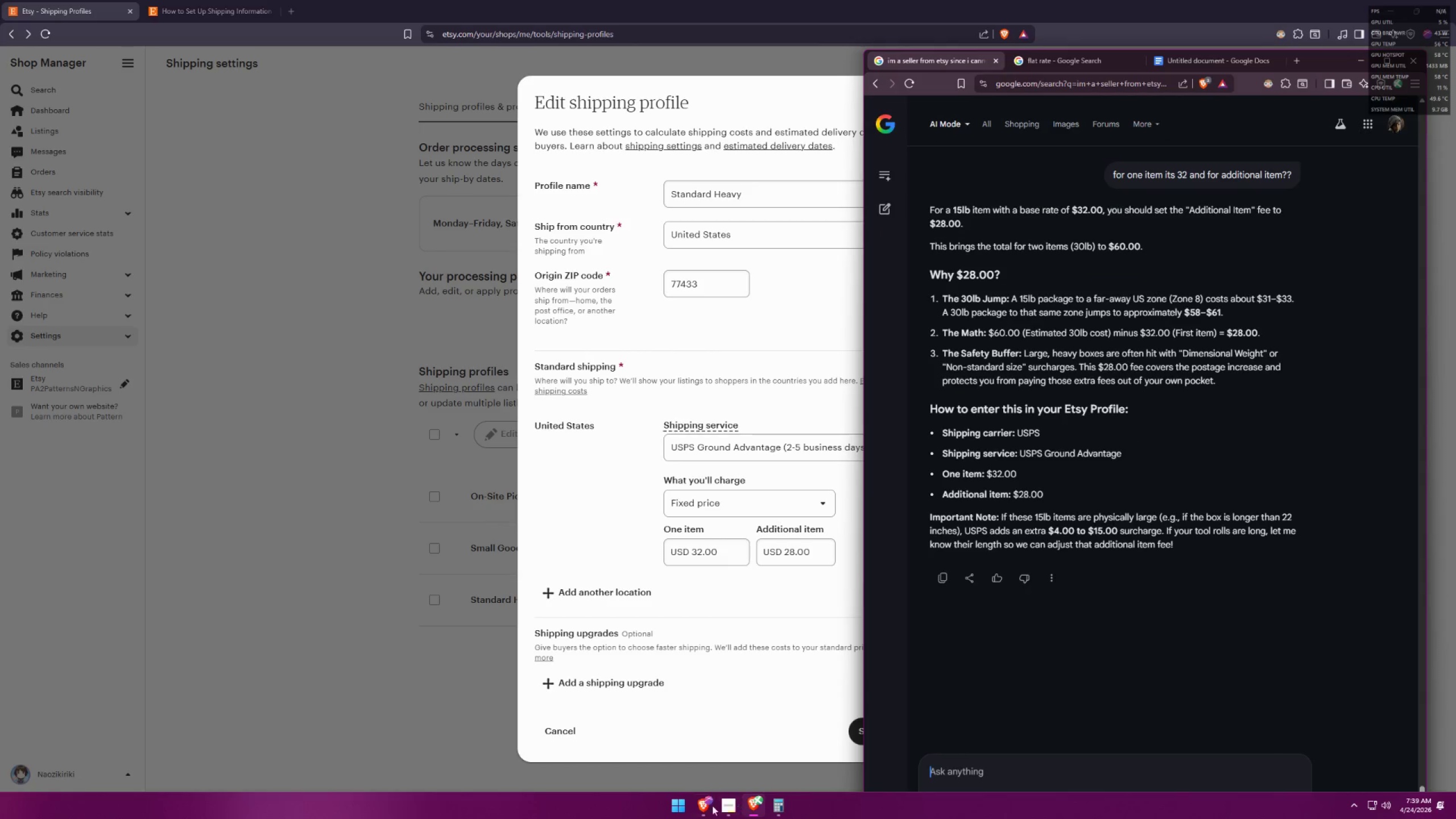 
left_click([708, 806])
 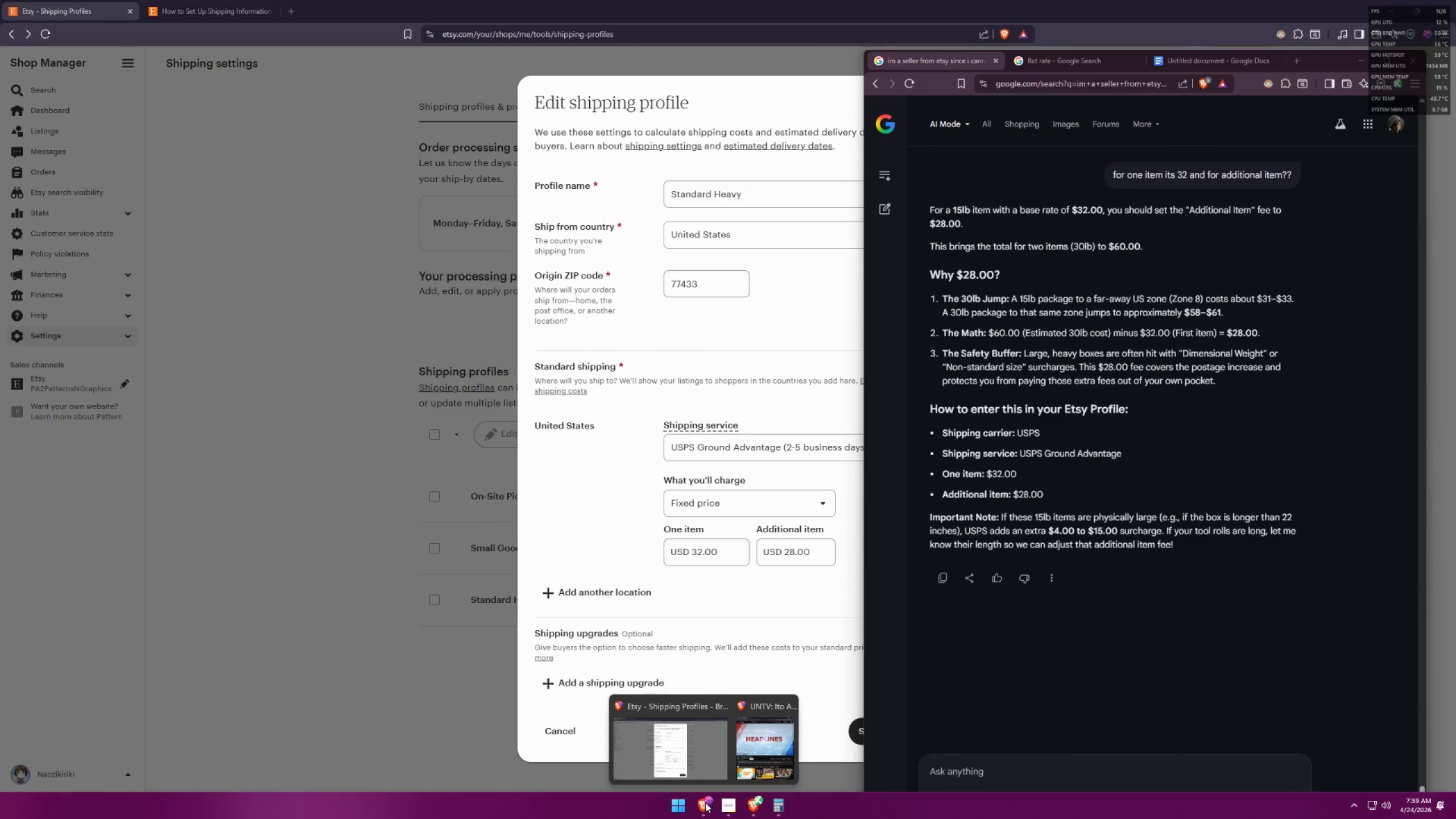 
left_click([726, 799])